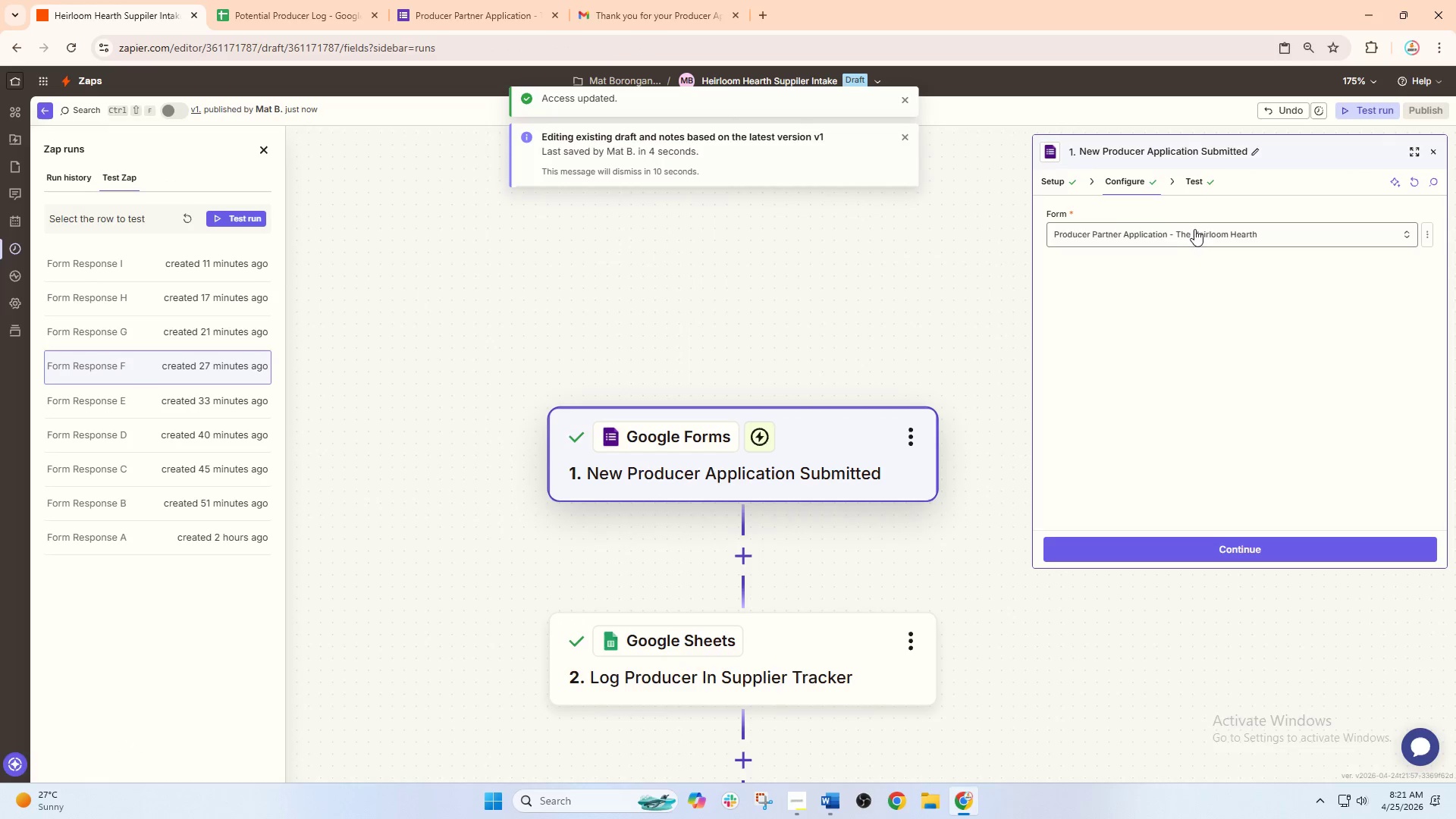 
left_click([1054, 190])
 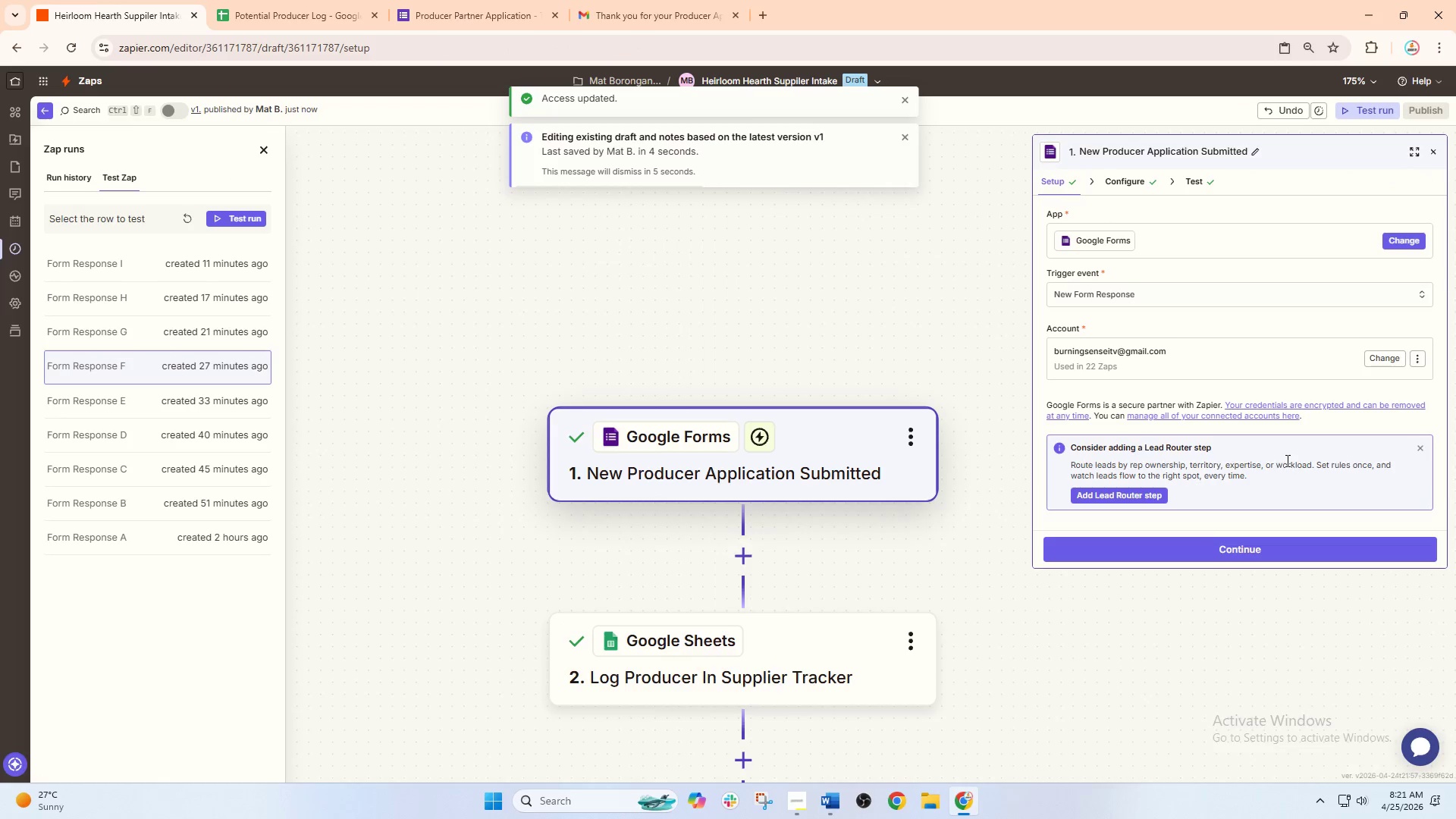 
wait(5.52)
 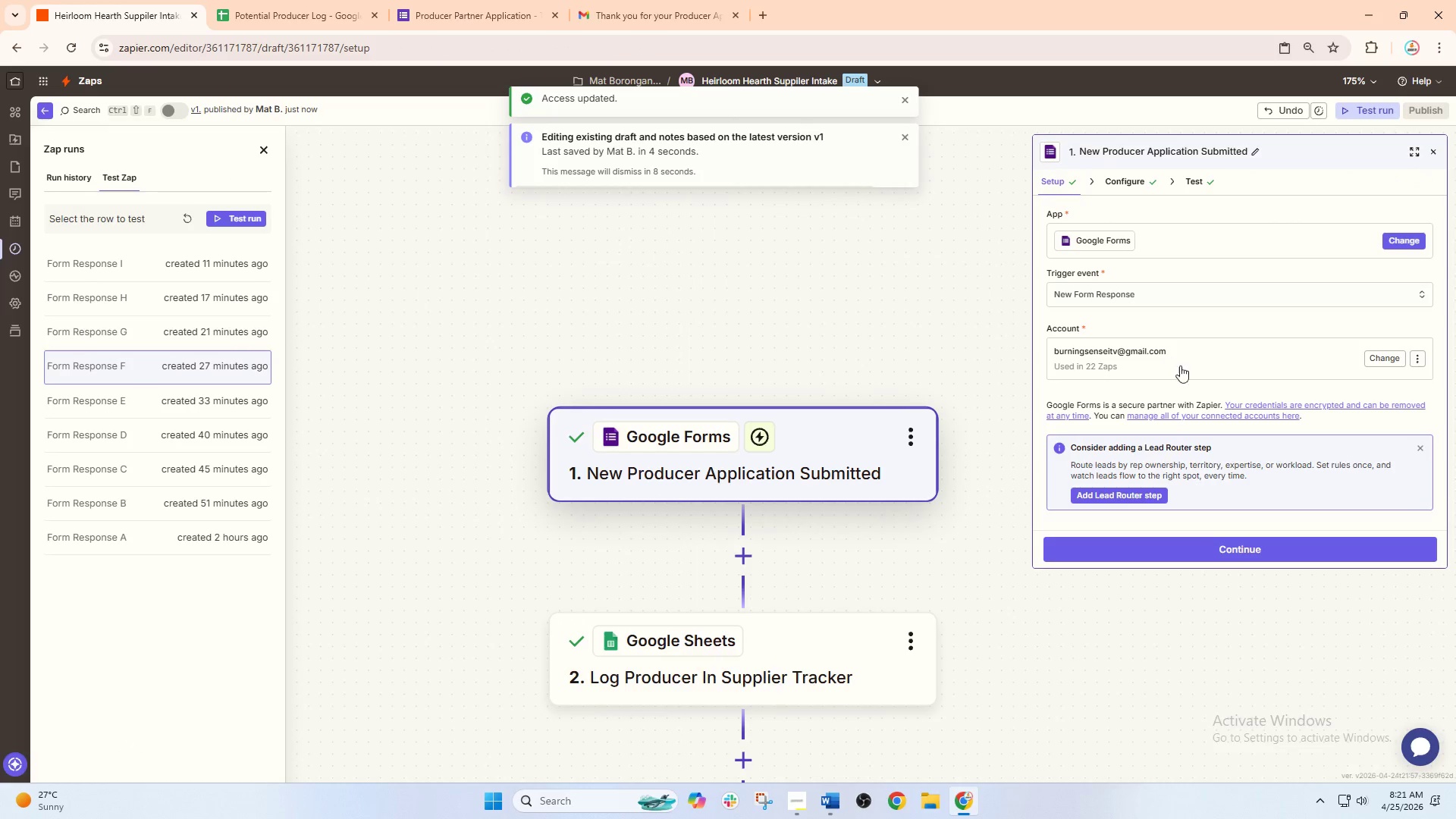 
left_click([1426, 449])
 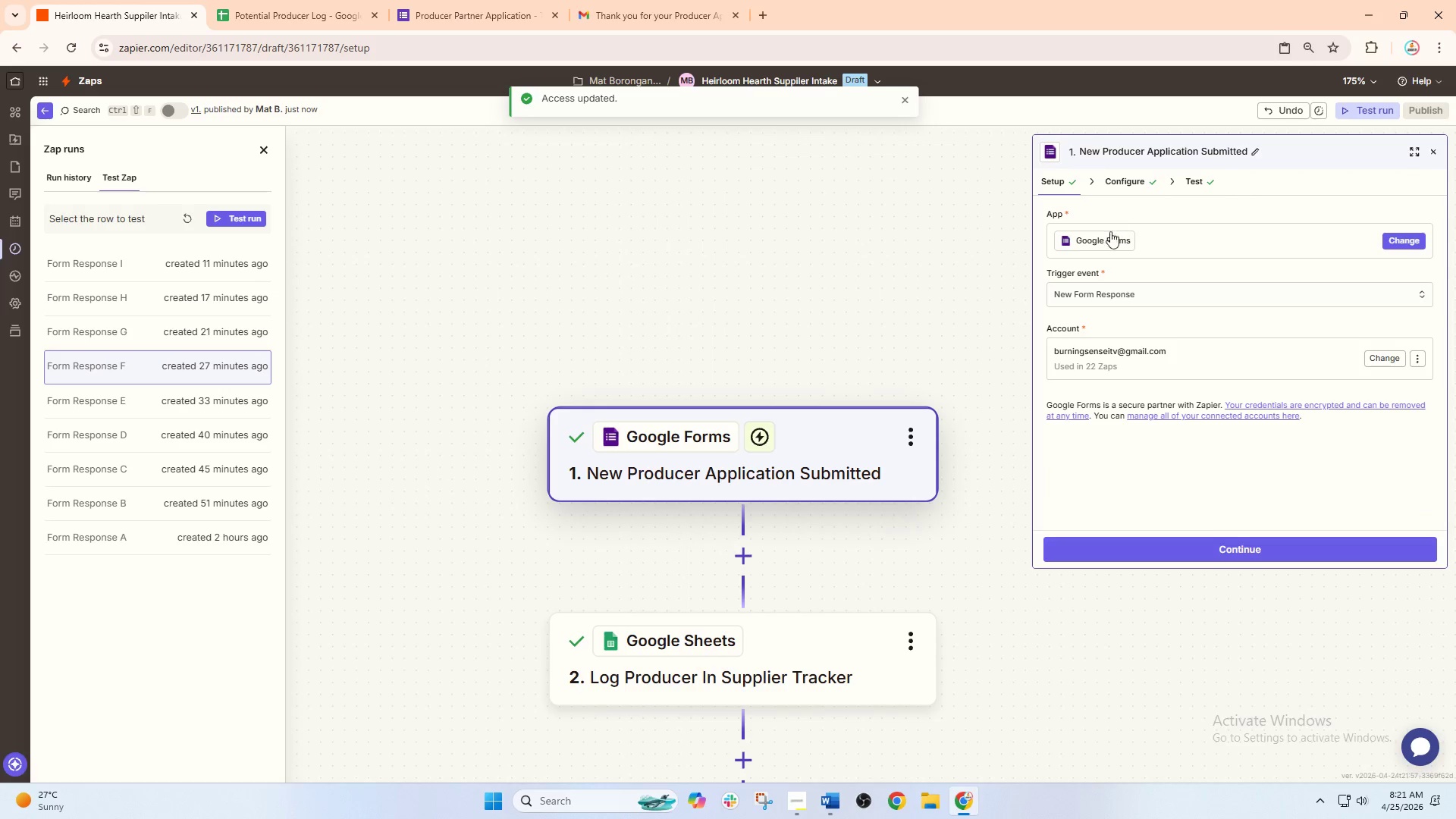 
wait(7.95)
 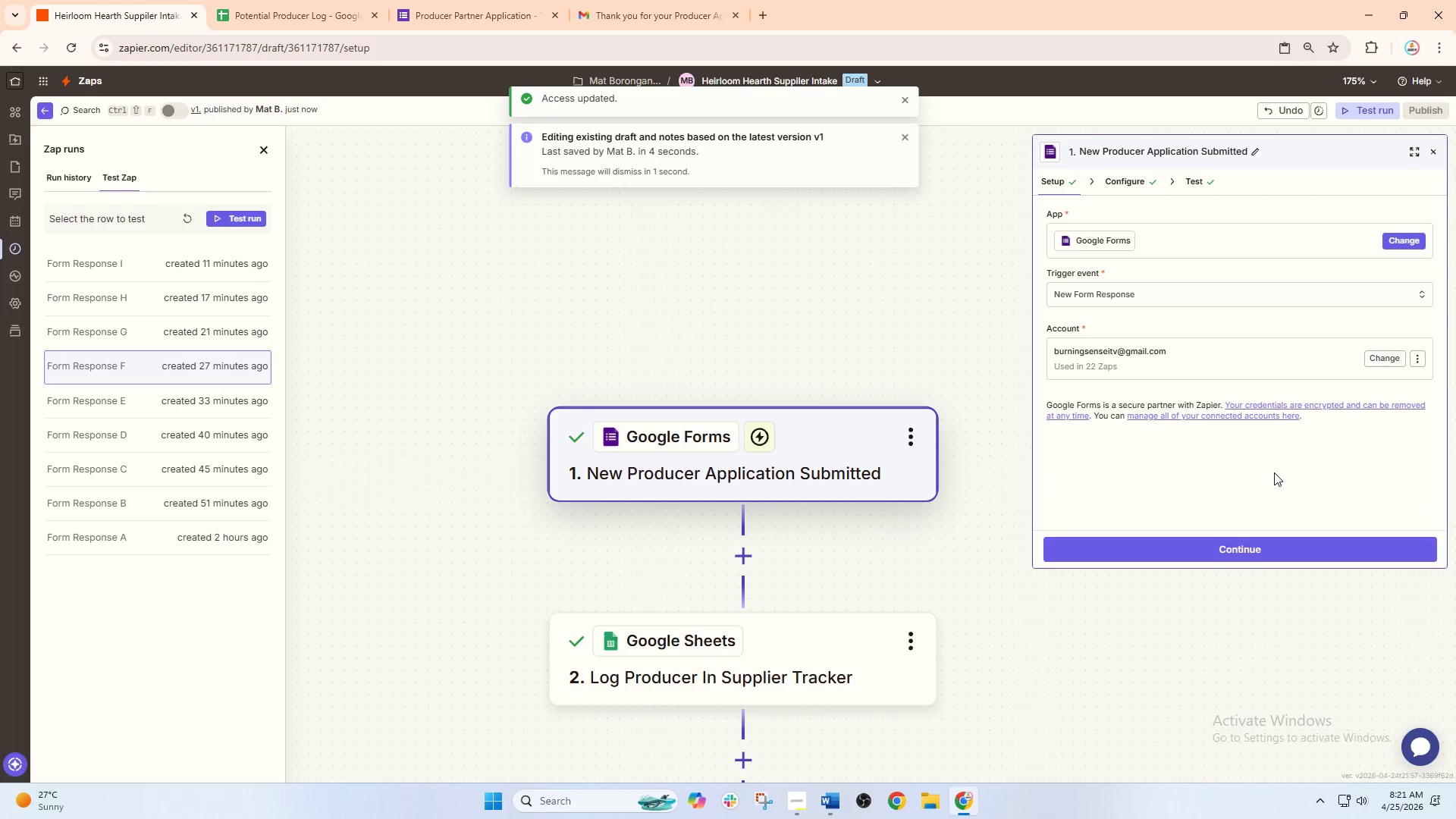 
left_click([80, 187])
 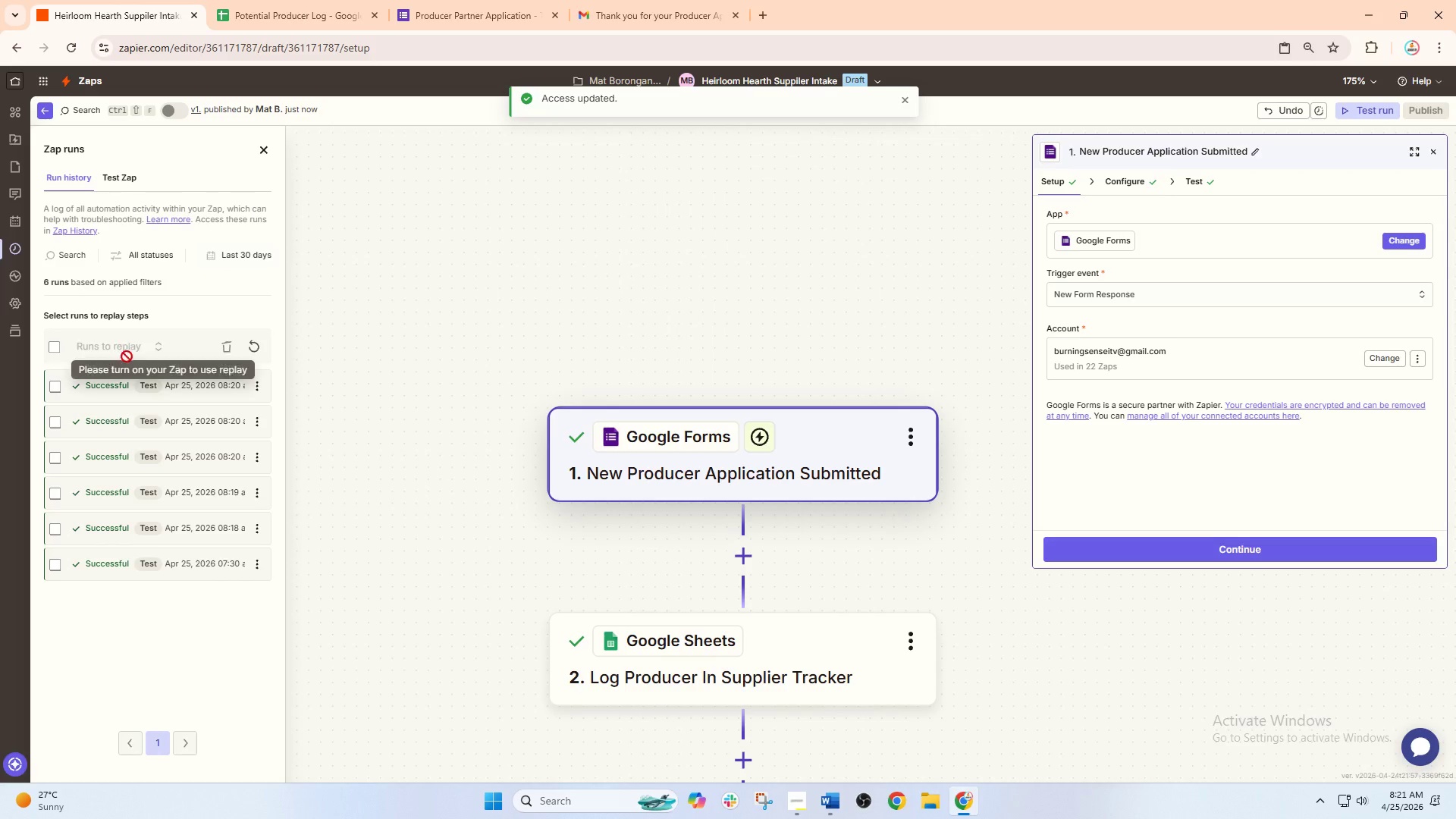 
left_click([129, 383])
 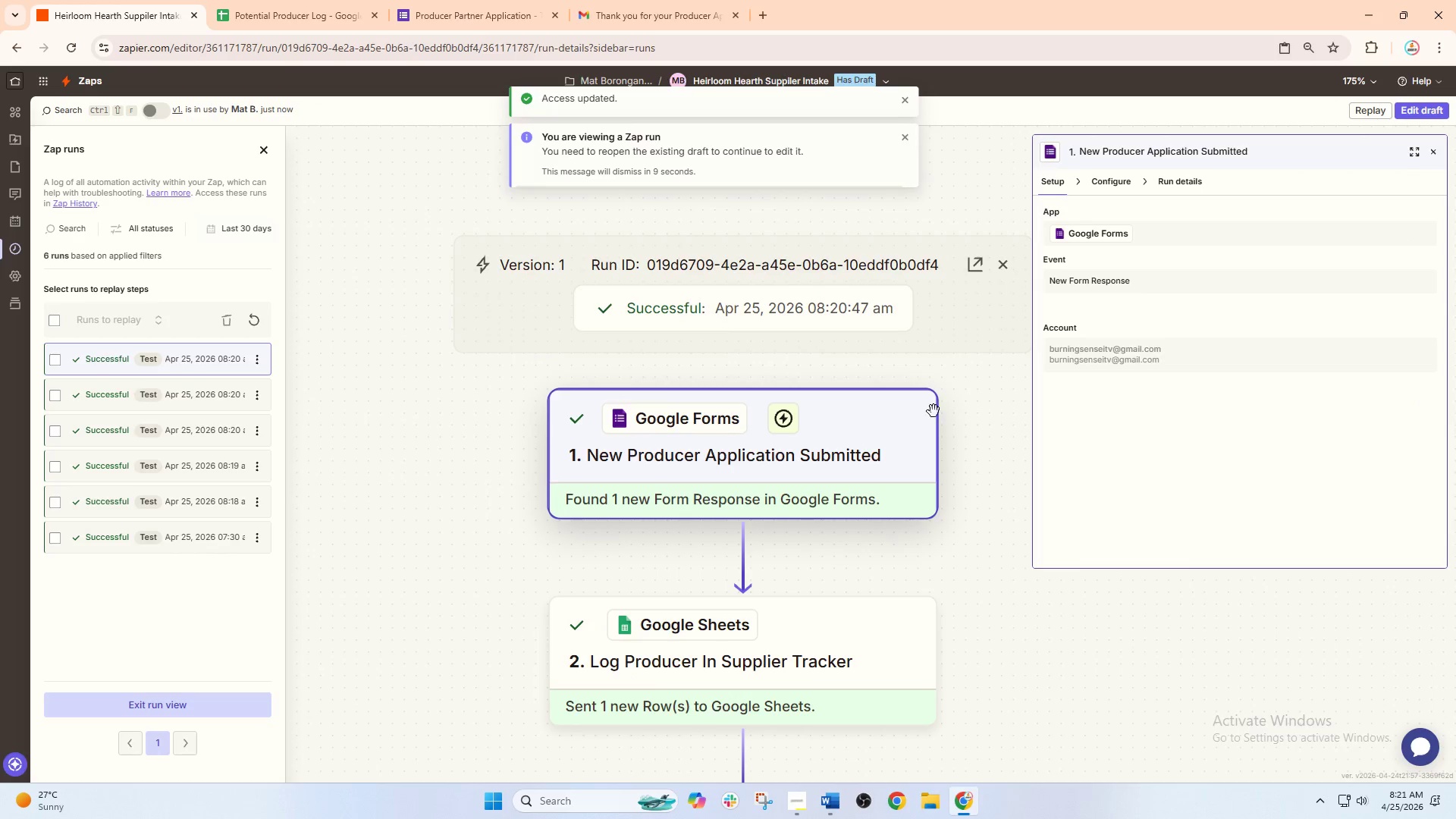 
hold_key(key=ControlLeft, duration=0.67)
scroll: coordinate [947, 504], scroll_direction: up, amount: 2.0
 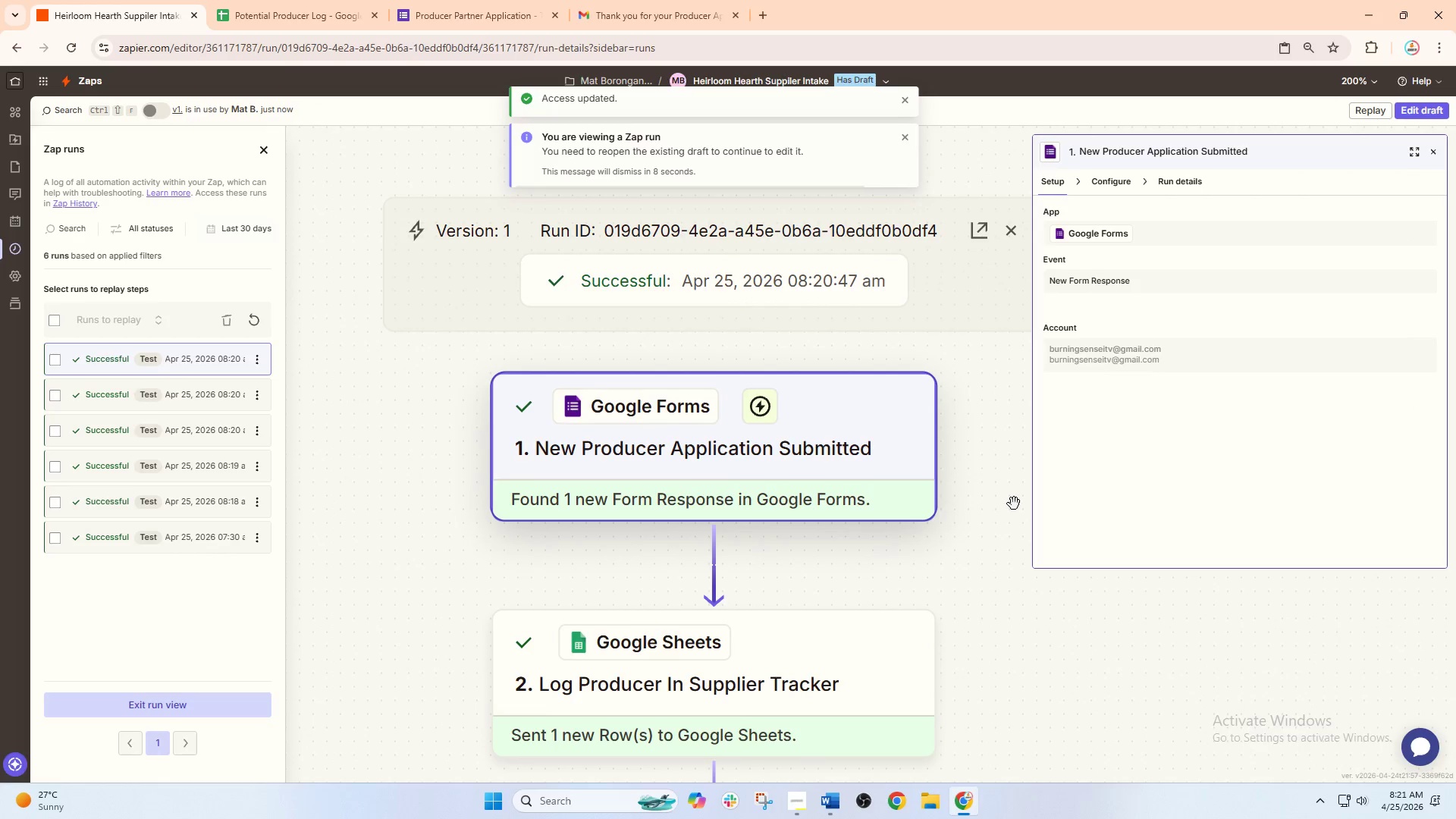 
left_click_drag(start_coordinate=[1015, 504], to_coordinate=[929, 519])
 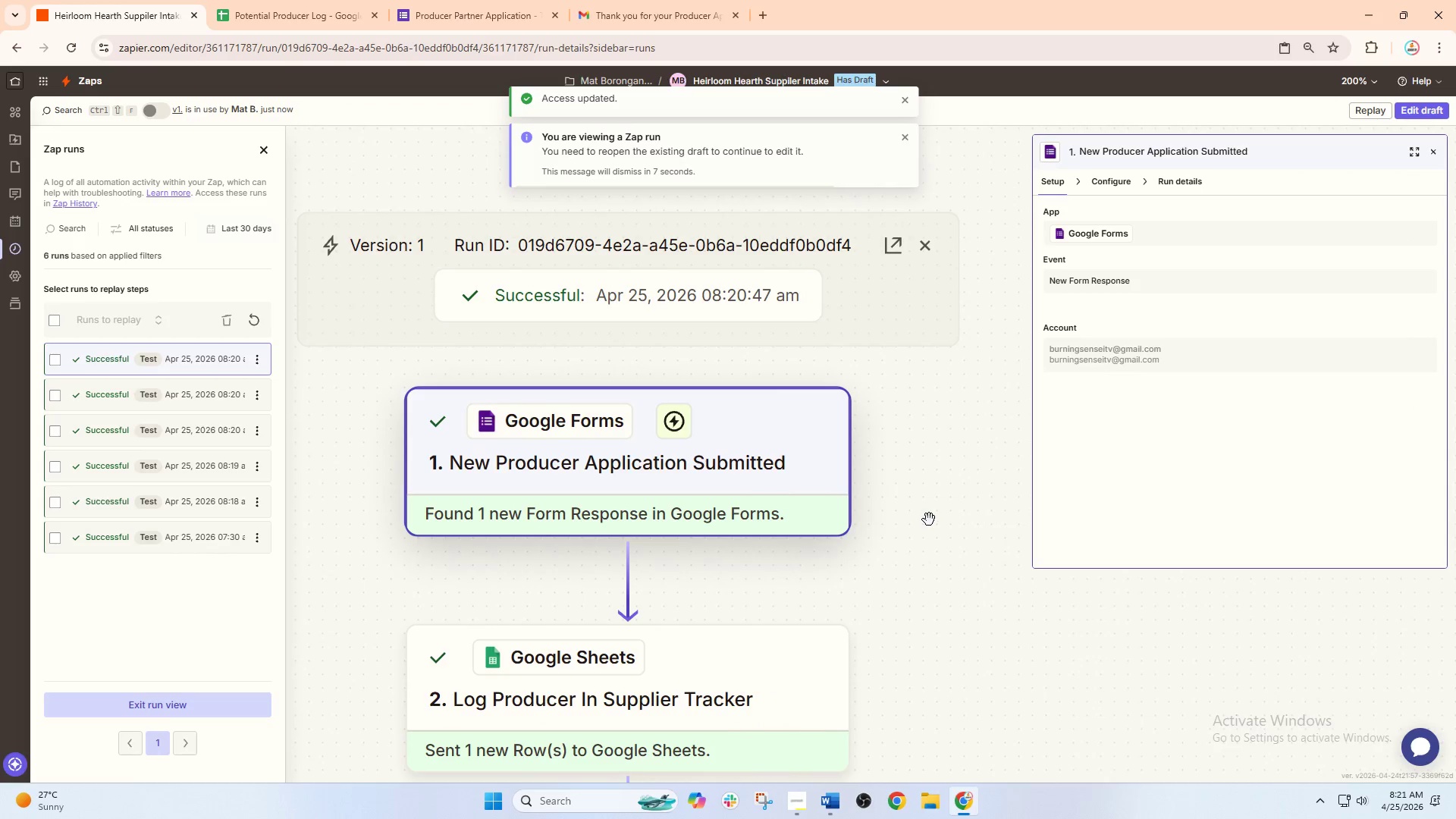 
hold_key(key=ControlLeft, duration=1.5)
scroll: coordinate [929, 519], scroll_direction: up, amount: 1.0
 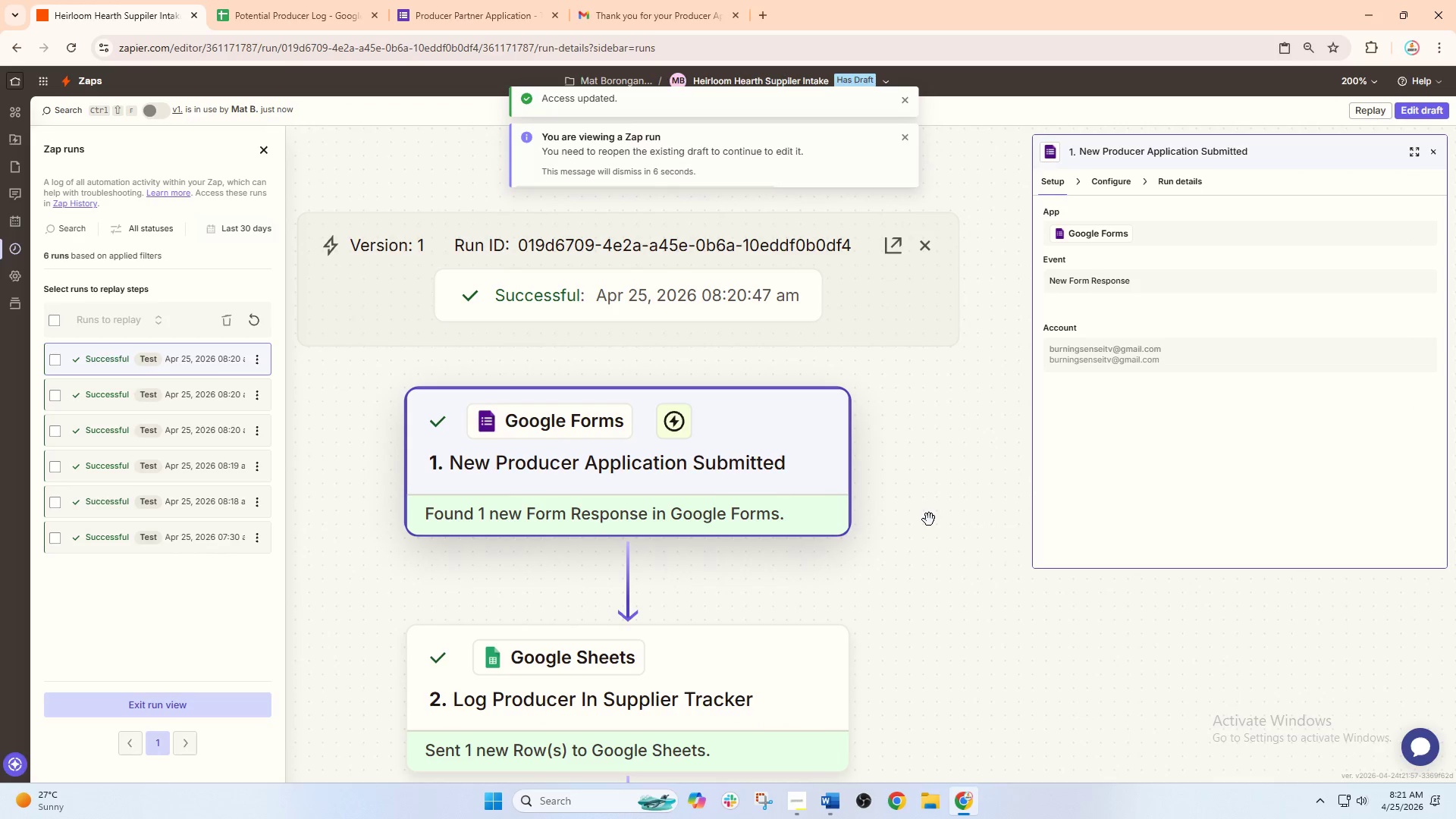 
hold_key(key=ControlLeft, duration=0.67)
scroll: coordinate [934, 527], scroll_direction: up, amount: 1.0
 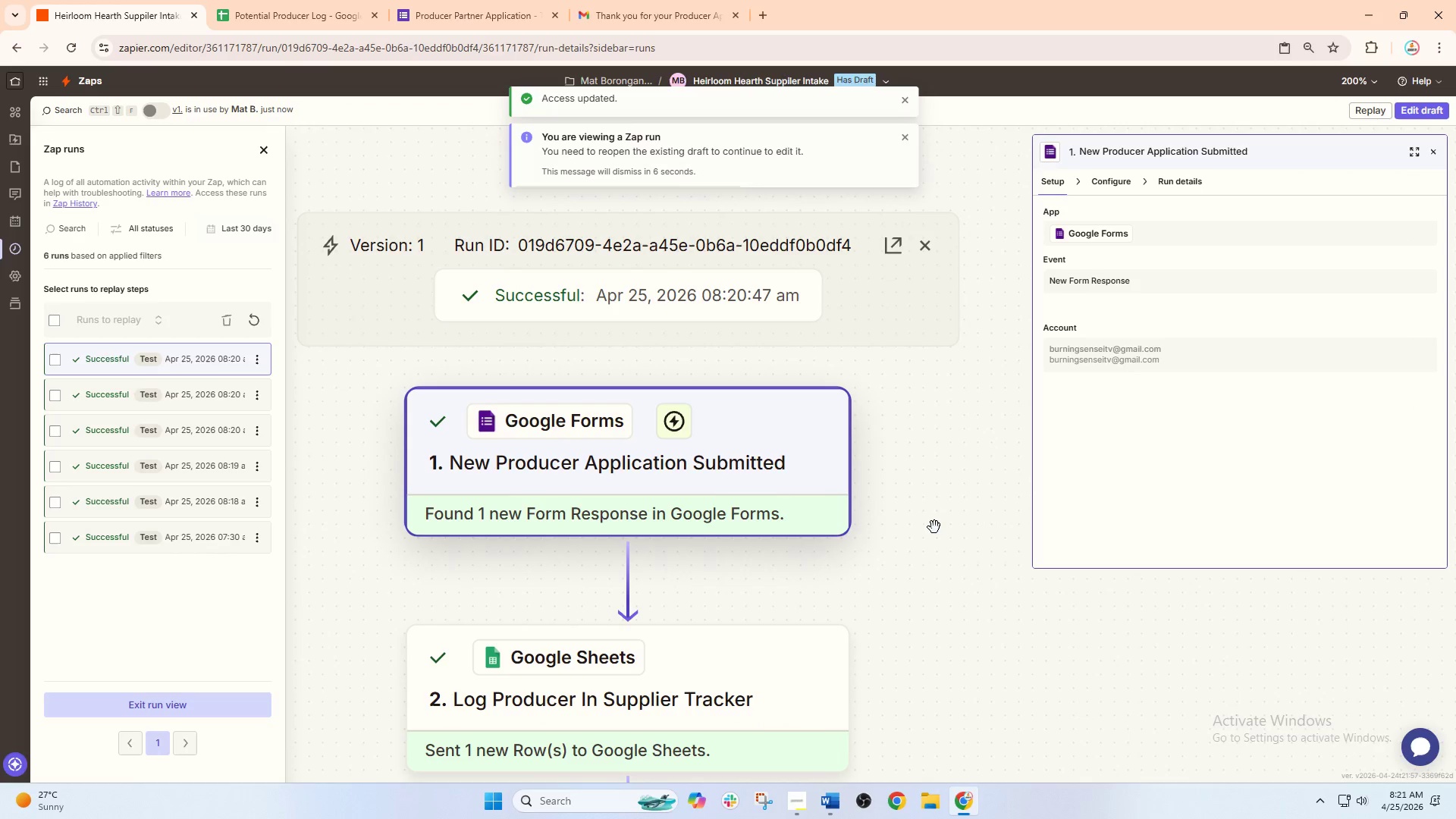 
left_click_drag(start_coordinate=[933, 535], to_coordinate=[990, 565])
 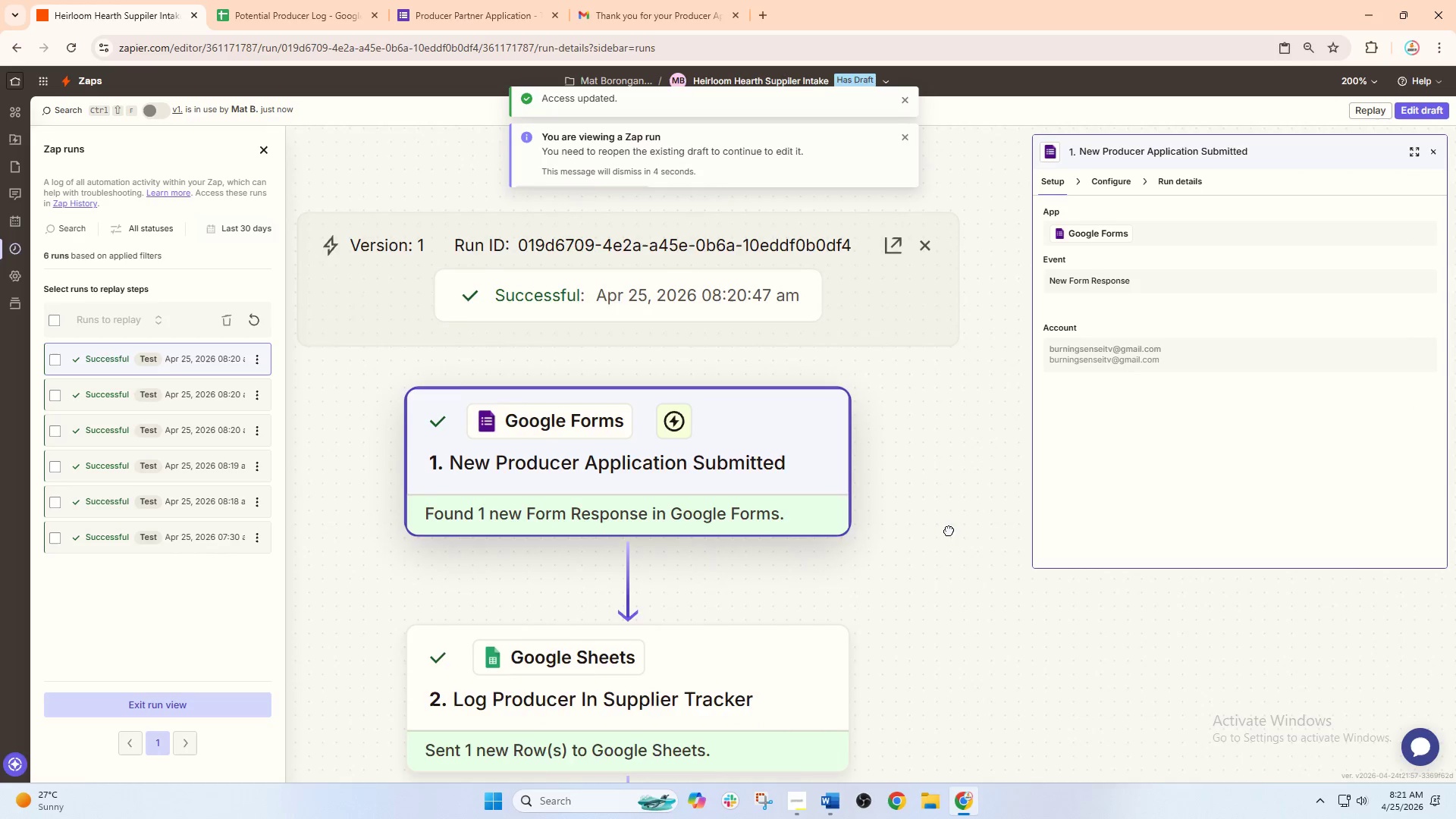 
left_click_drag(start_coordinate=[949, 530], to_coordinate=[1037, 554])
 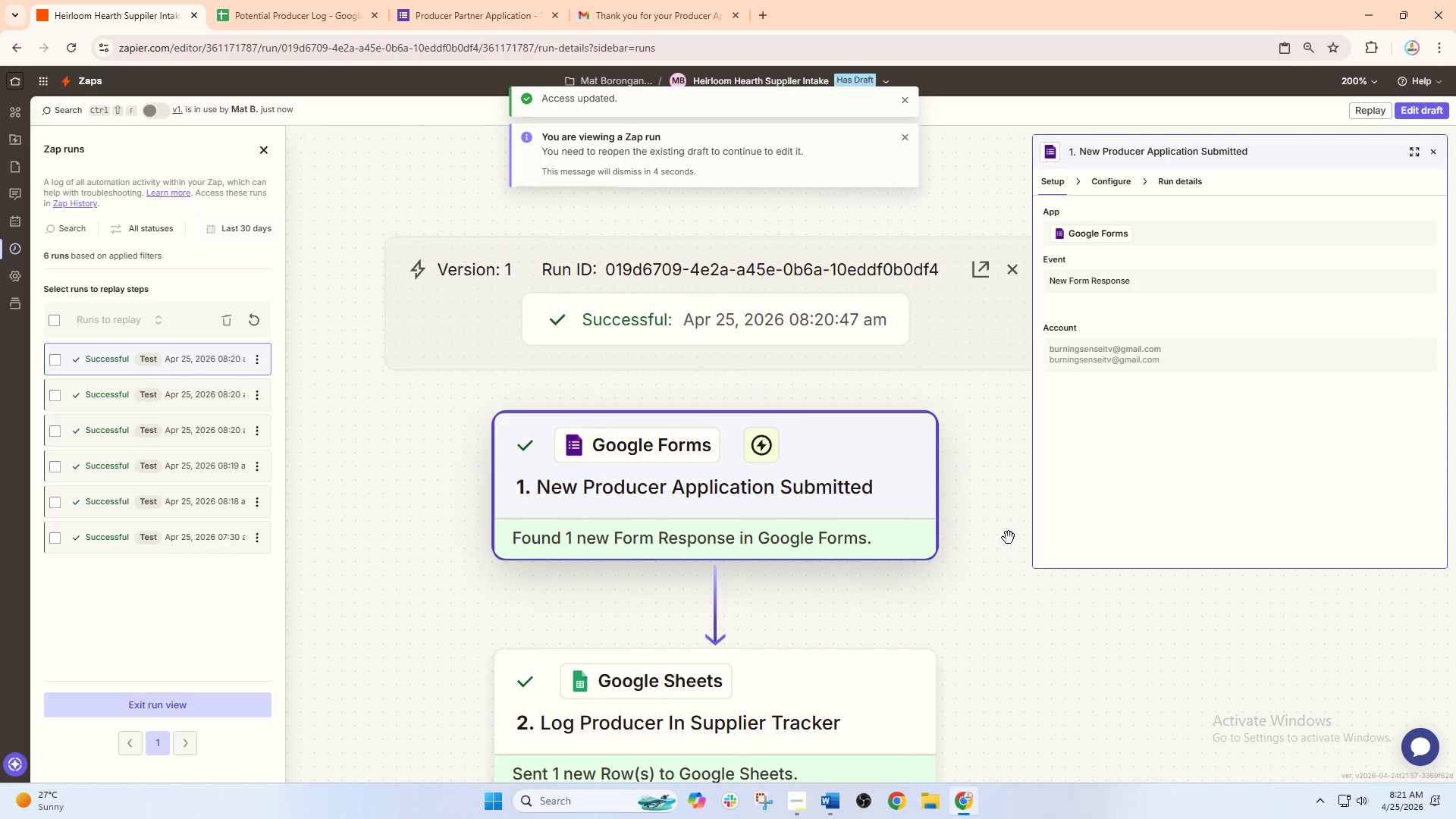 
hold_key(key=ControlLeft, duration=0.39)
scroll: coordinate [1009, 538], scroll_direction: up, amount: 4.0
 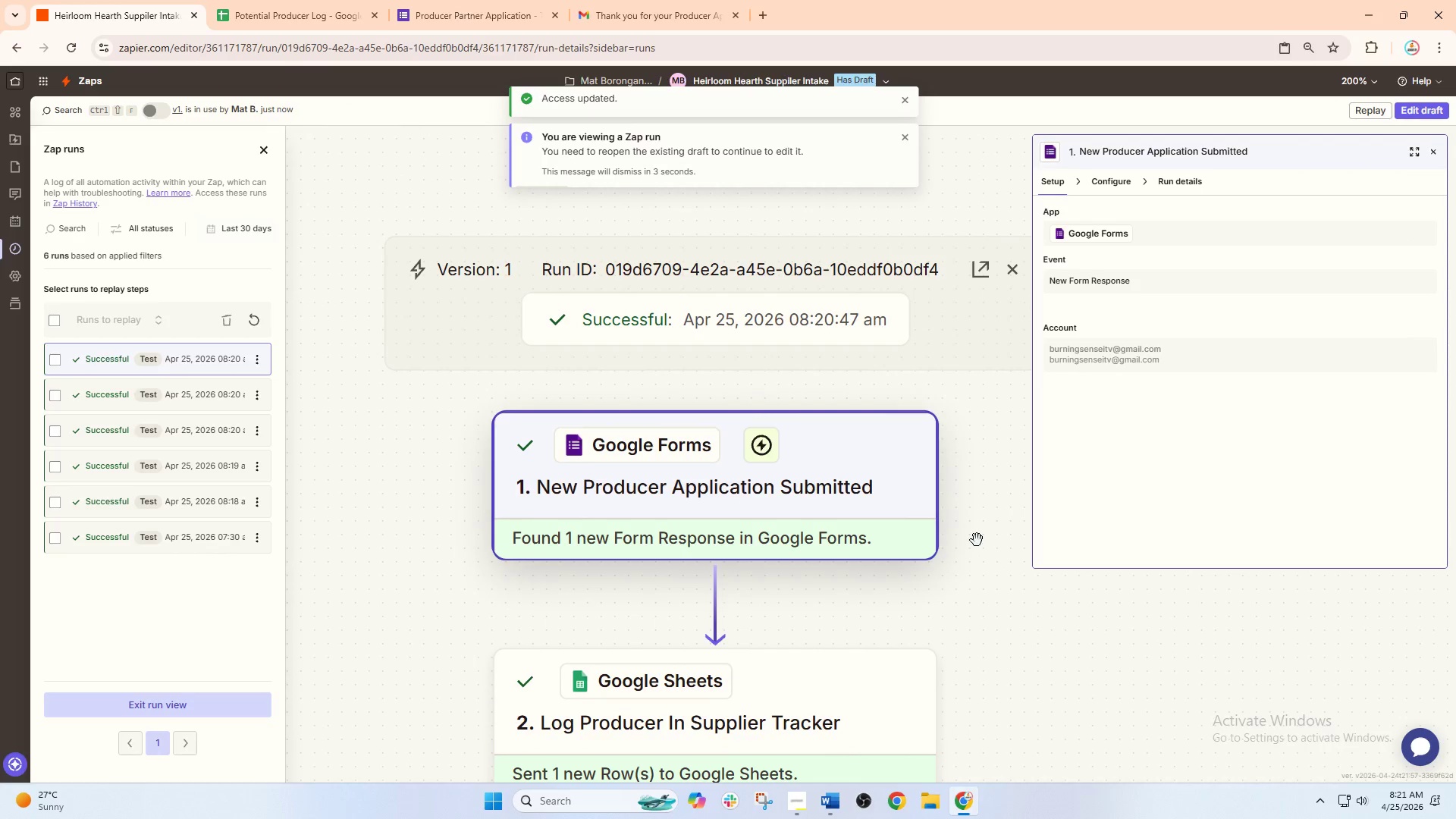 
hold_key(key=ControlLeft, duration=0.39)
left_click_drag(start_coordinate=[945, 586], to_coordinate=[881, 585])
 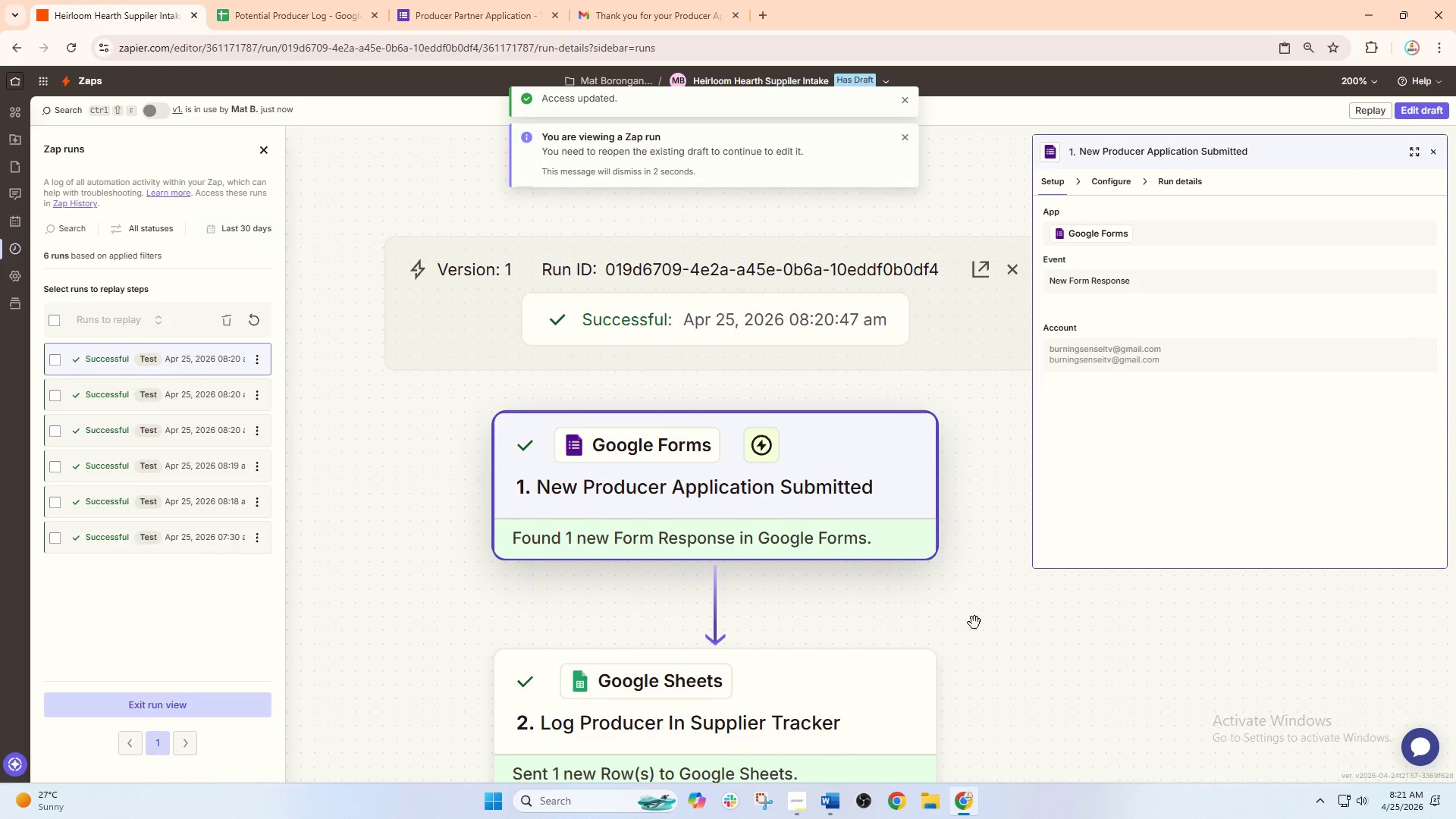 
left_click_drag(start_coordinate=[974, 623], to_coordinate=[911, 570])
 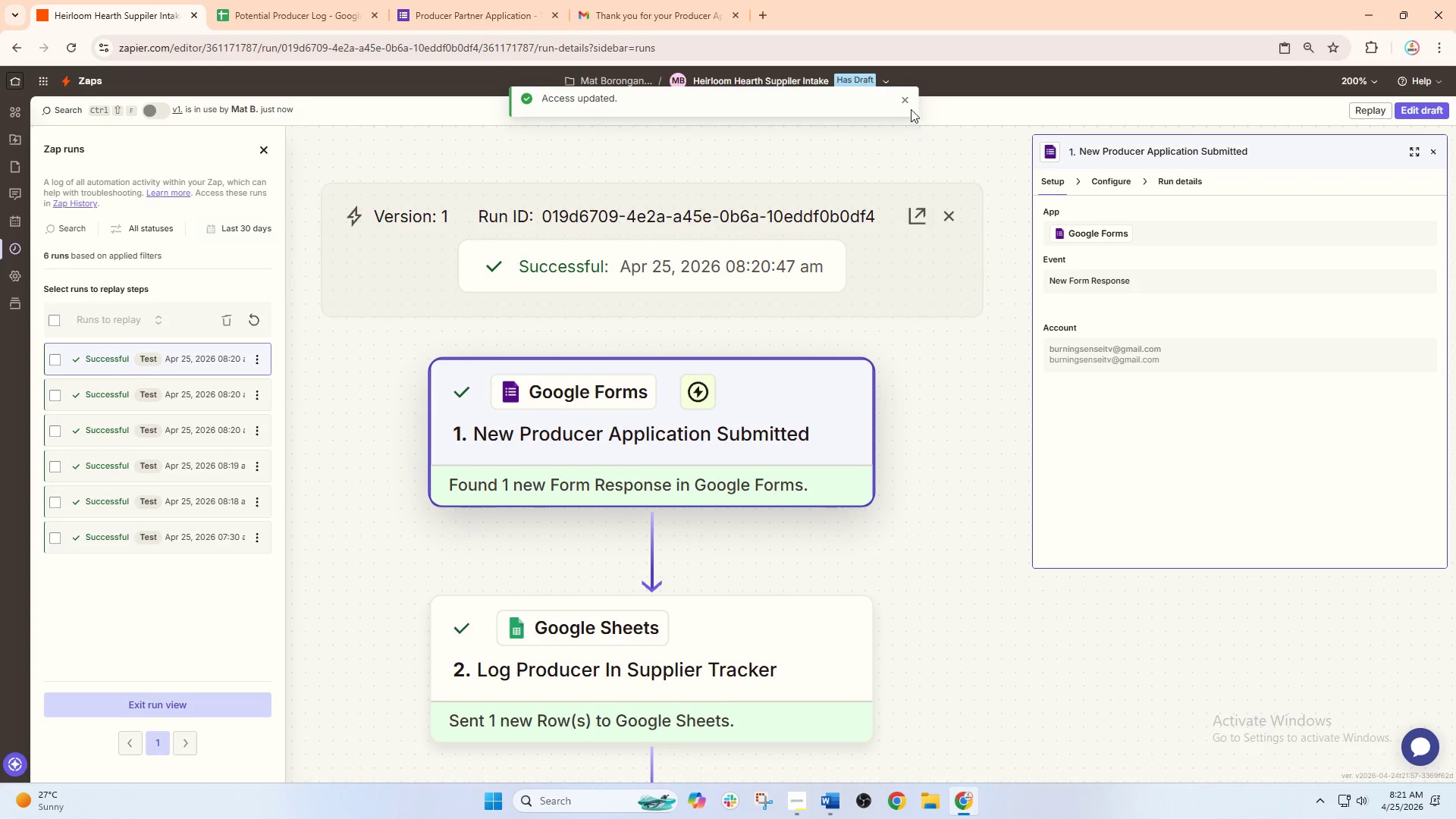 
left_click([906, 101])
 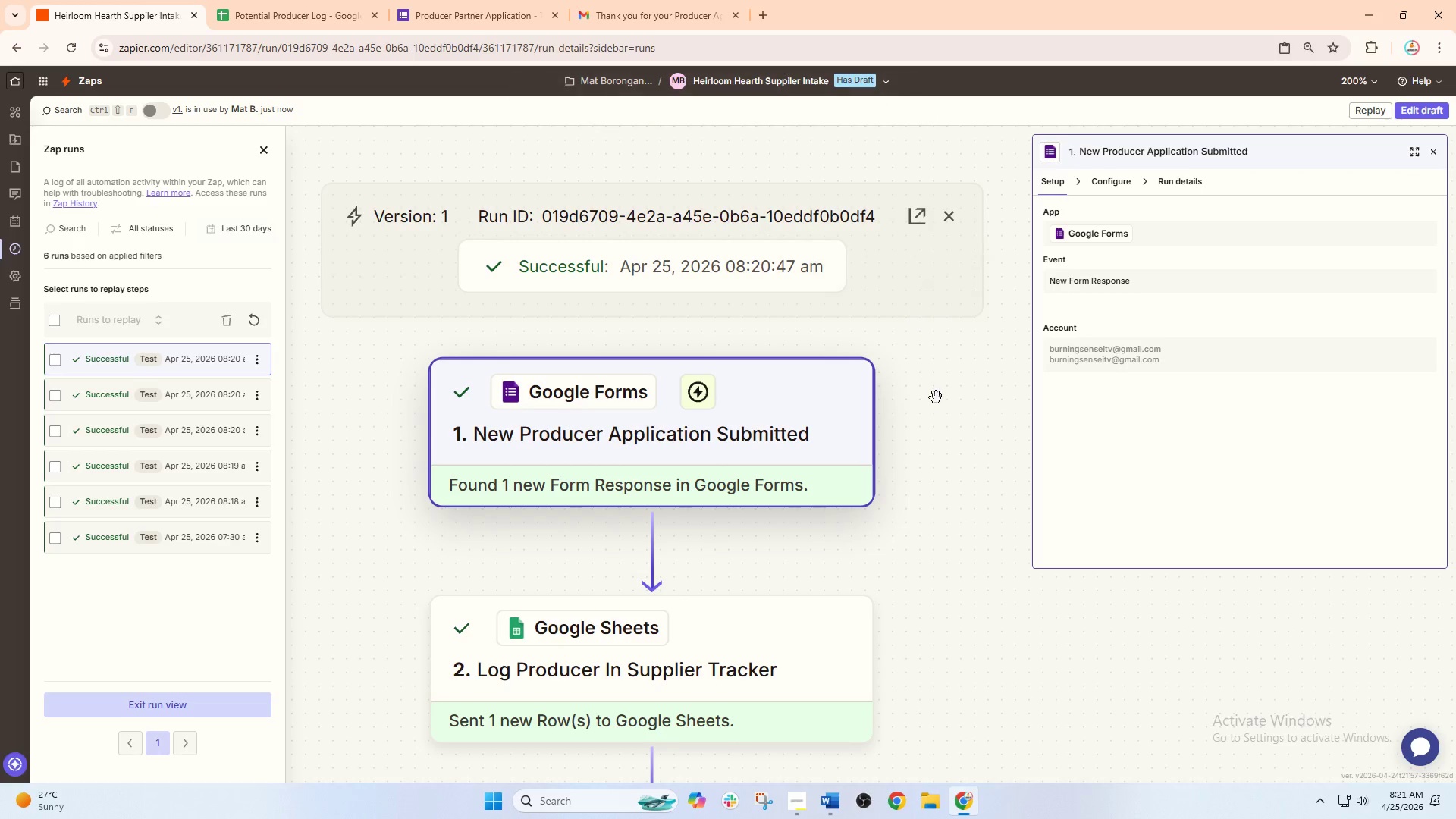 
left_click_drag(start_coordinate=[936, 397], to_coordinate=[959, 570])
 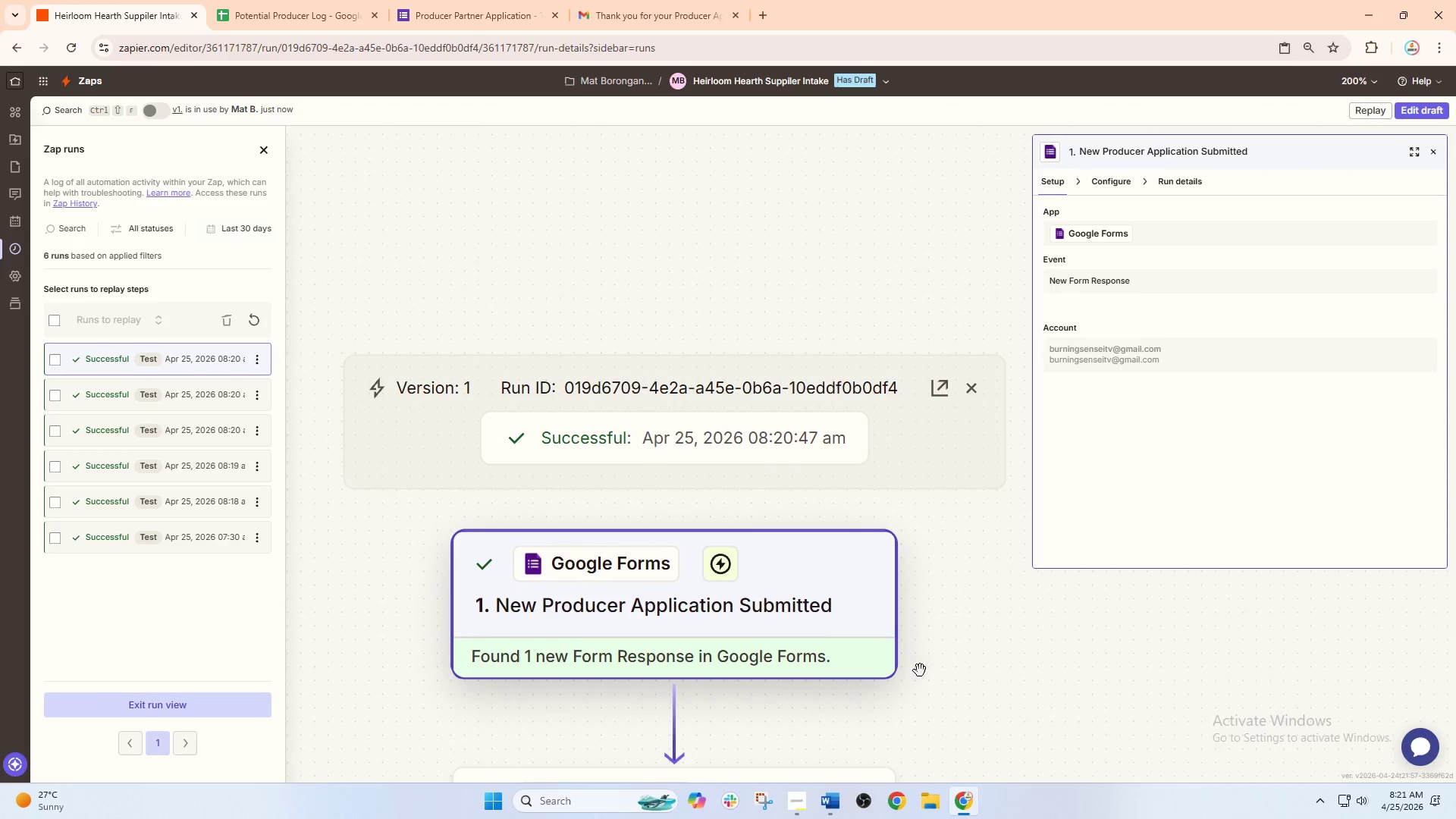 
hold_key(key=ControlLeft, duration=0.64)